 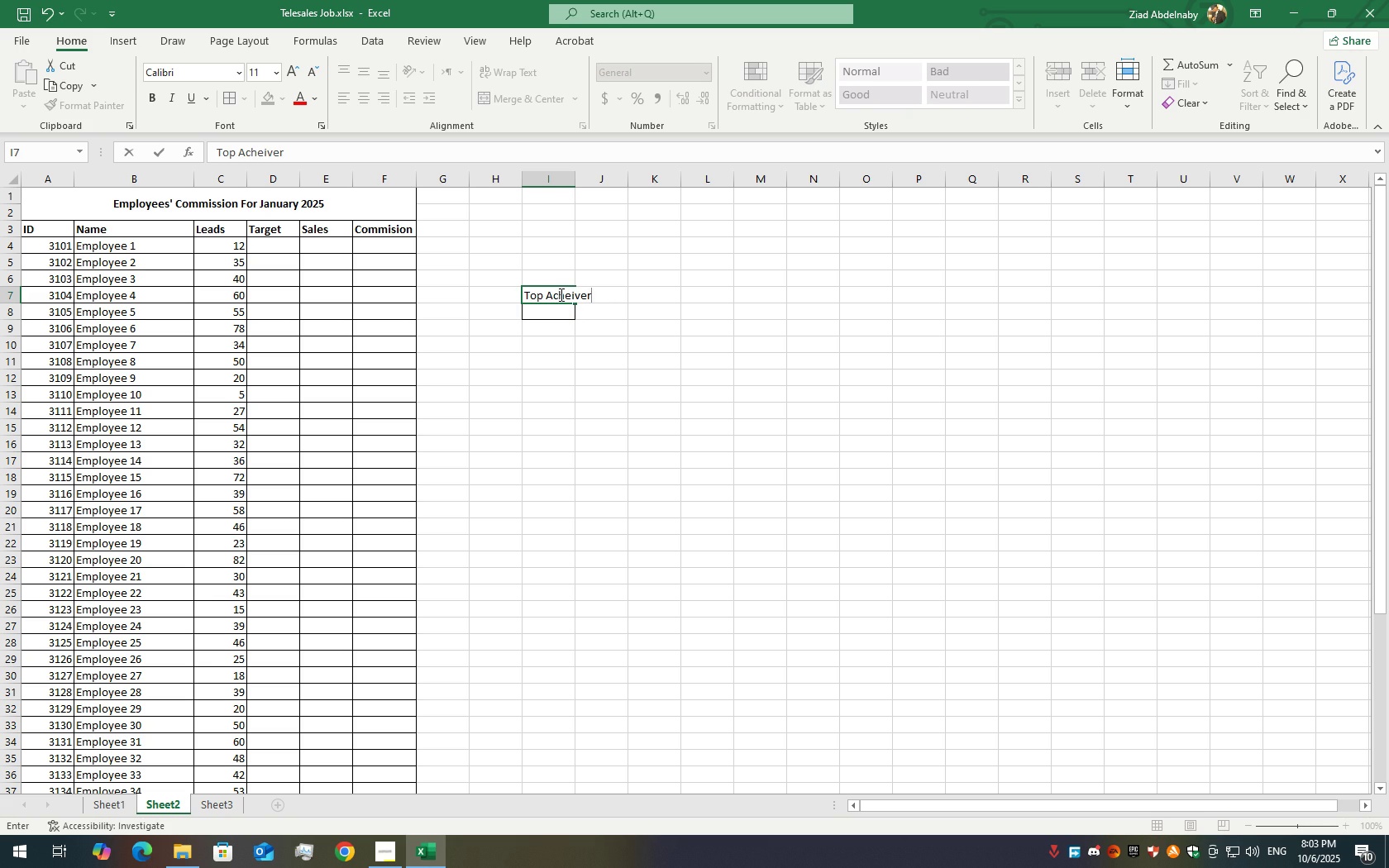 
double_click([550, 305])
 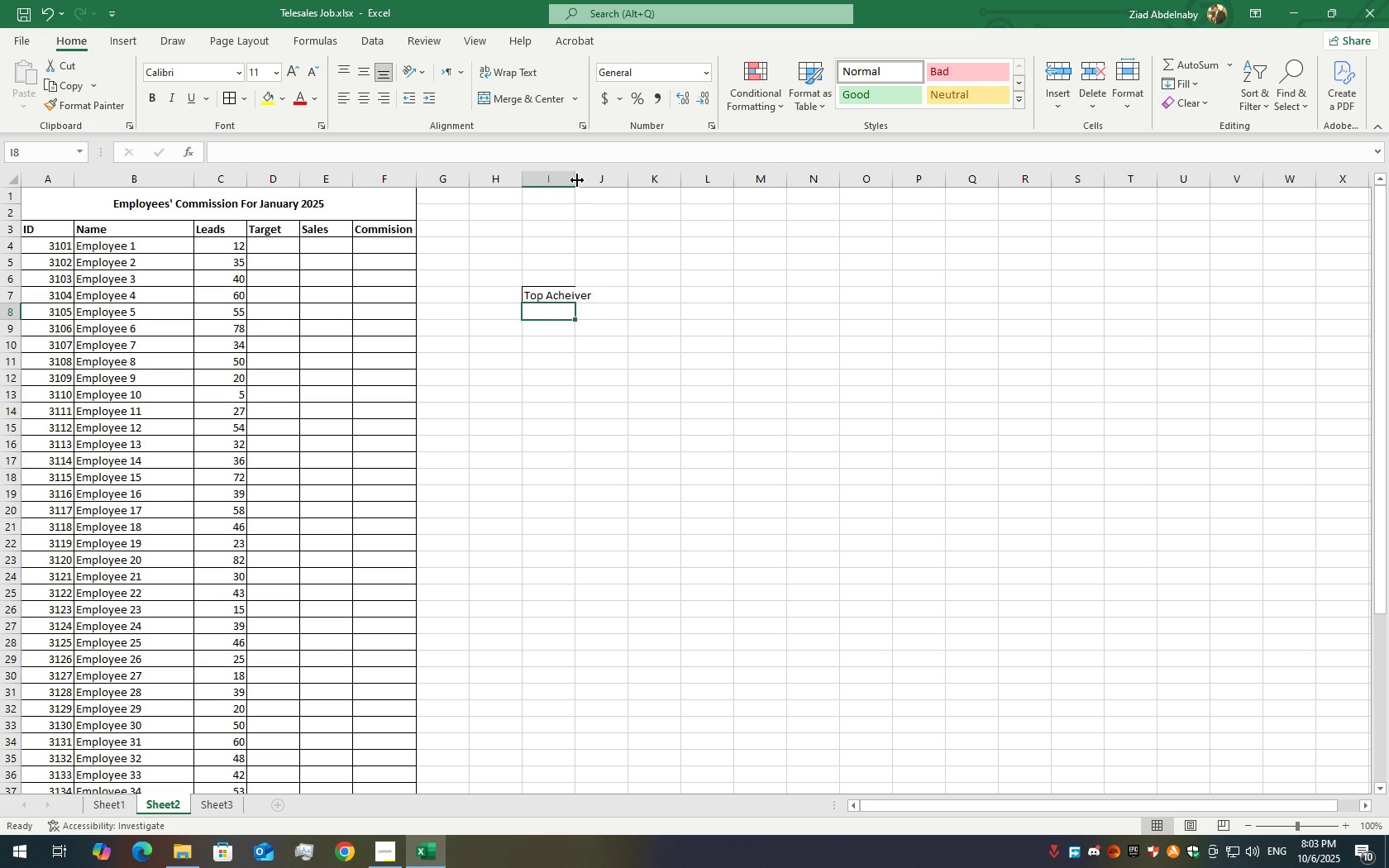 
double_click([577, 180])
 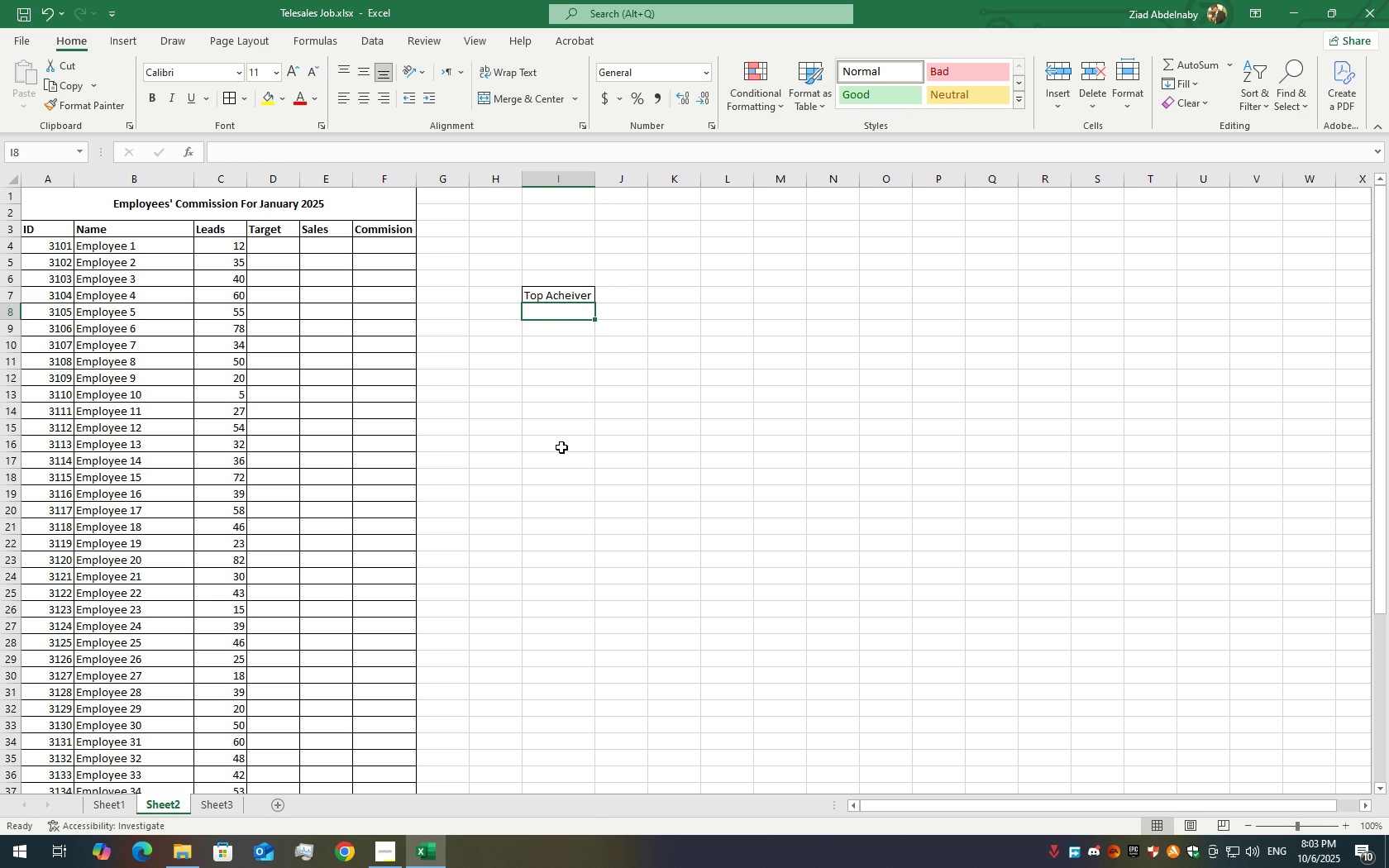 
left_click([561, 447])
 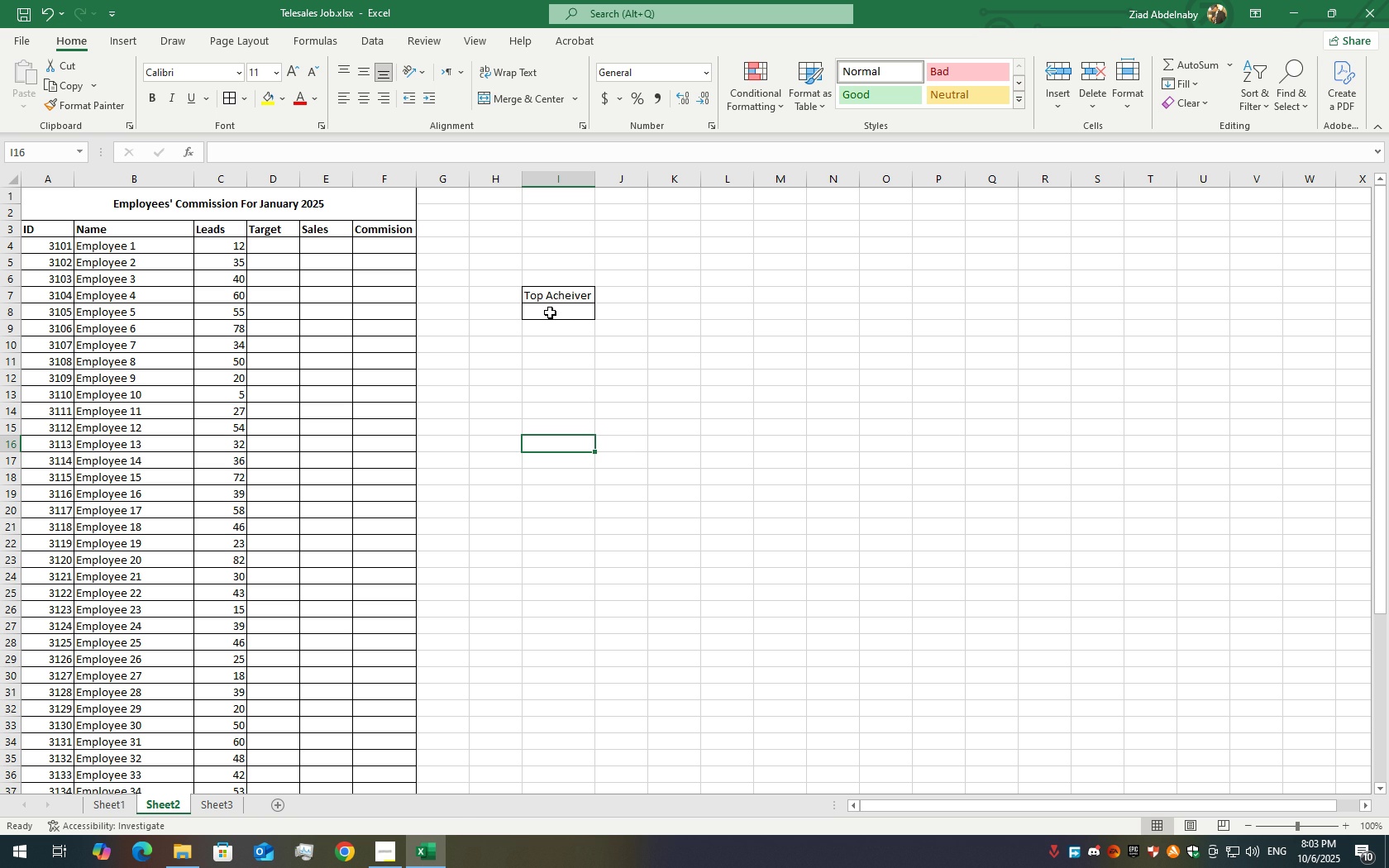 
wait(10.74)
 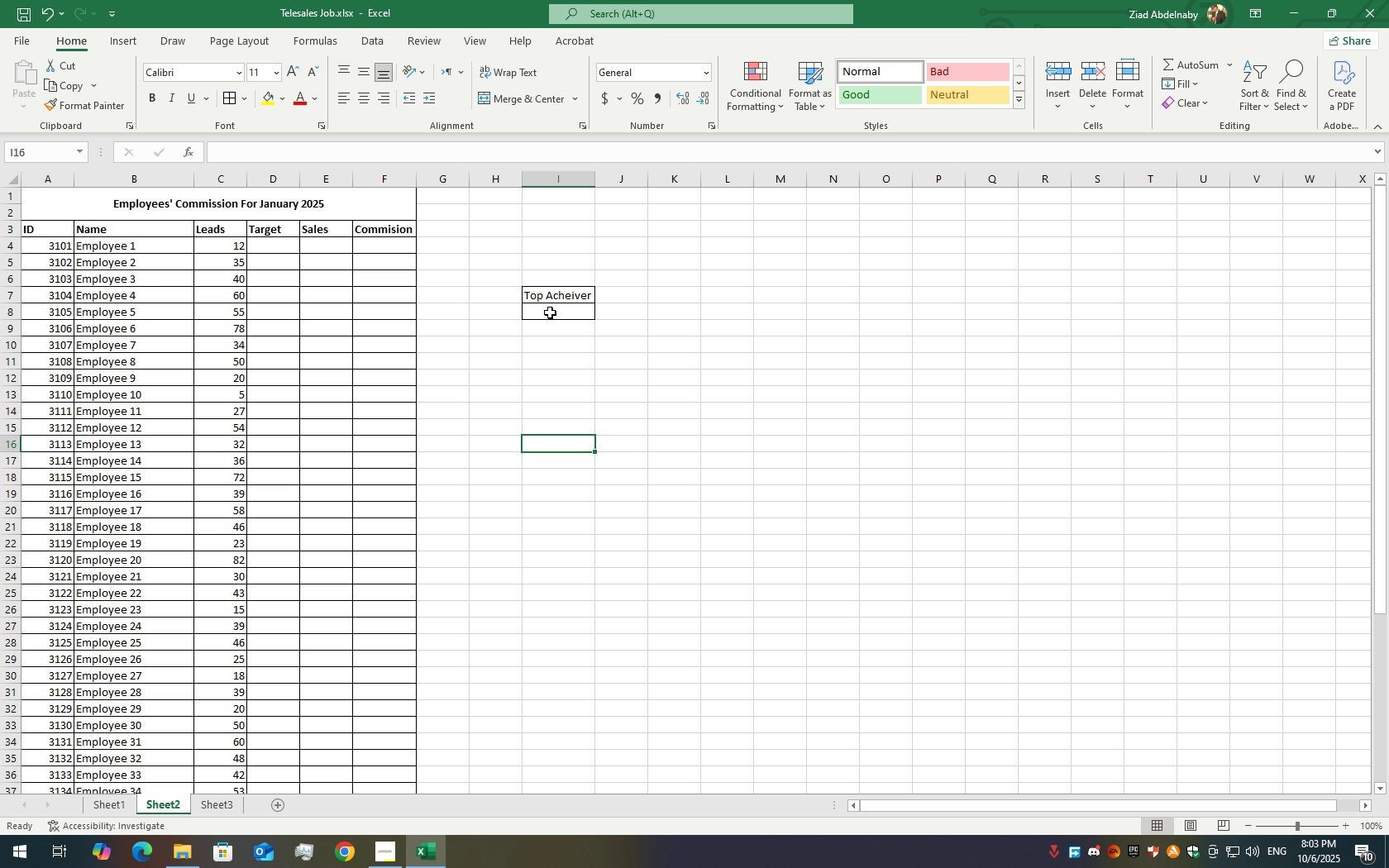 
left_click([130, 250])
 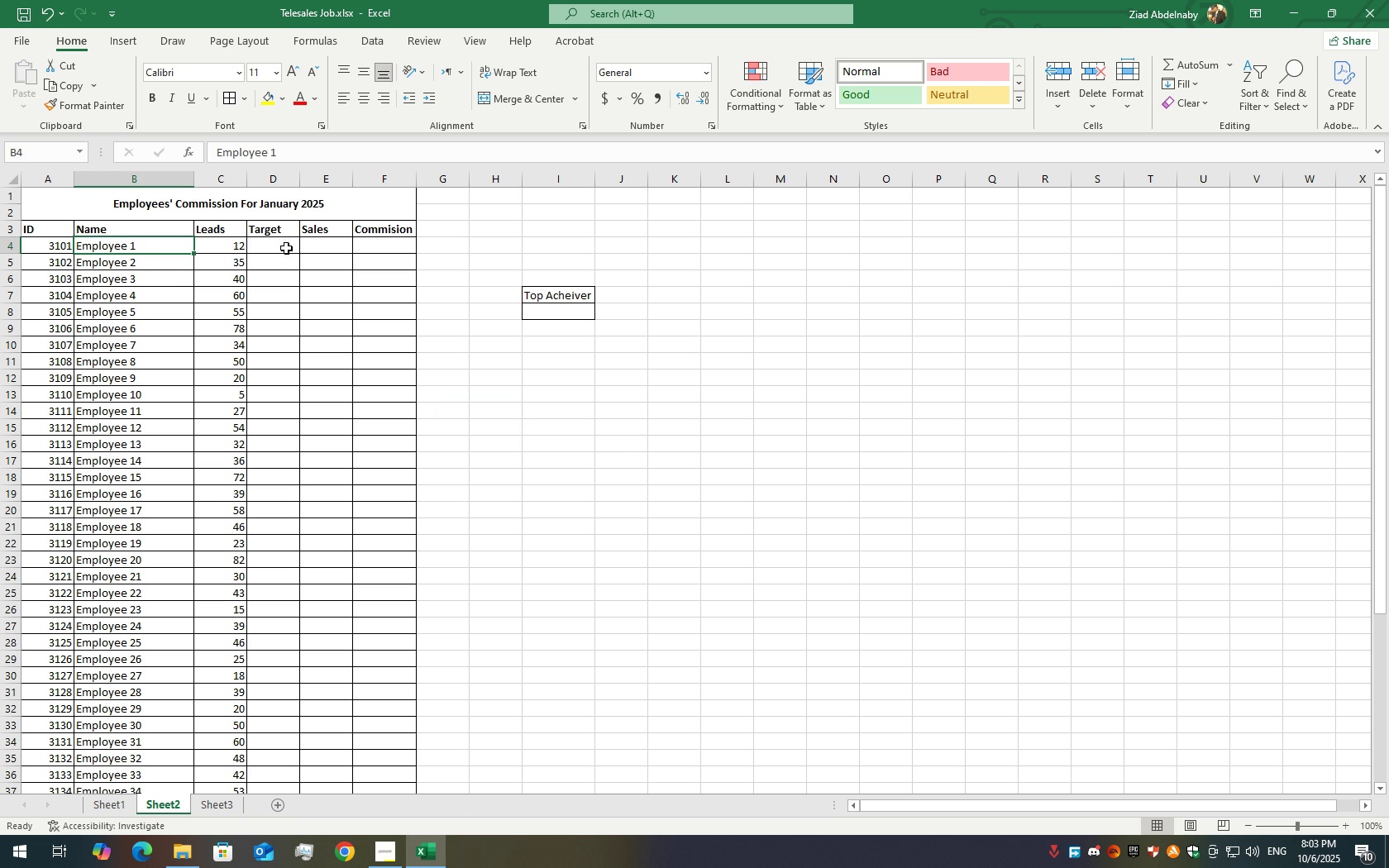 
left_click([286, 248])
 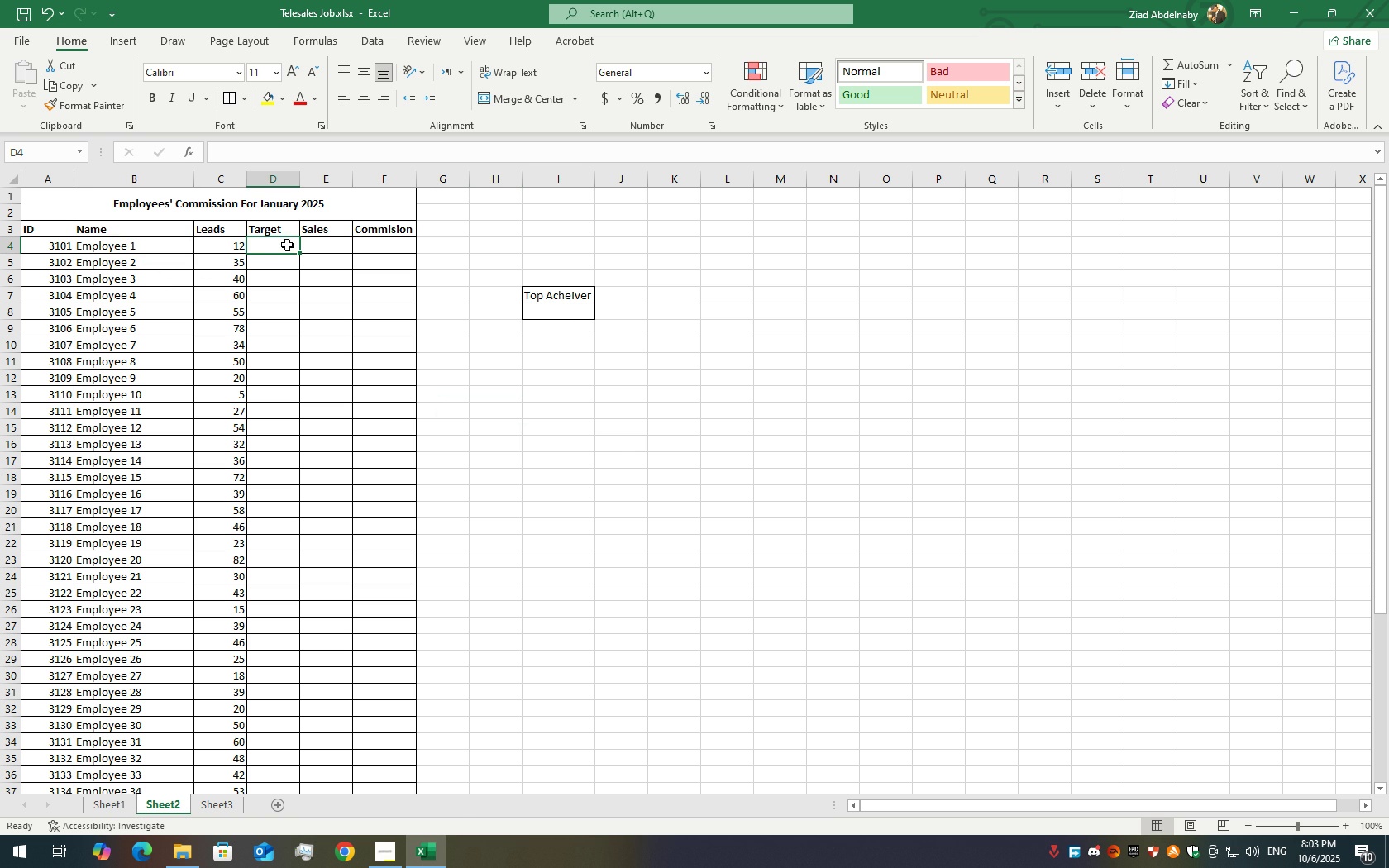 
double_click([287, 245])
 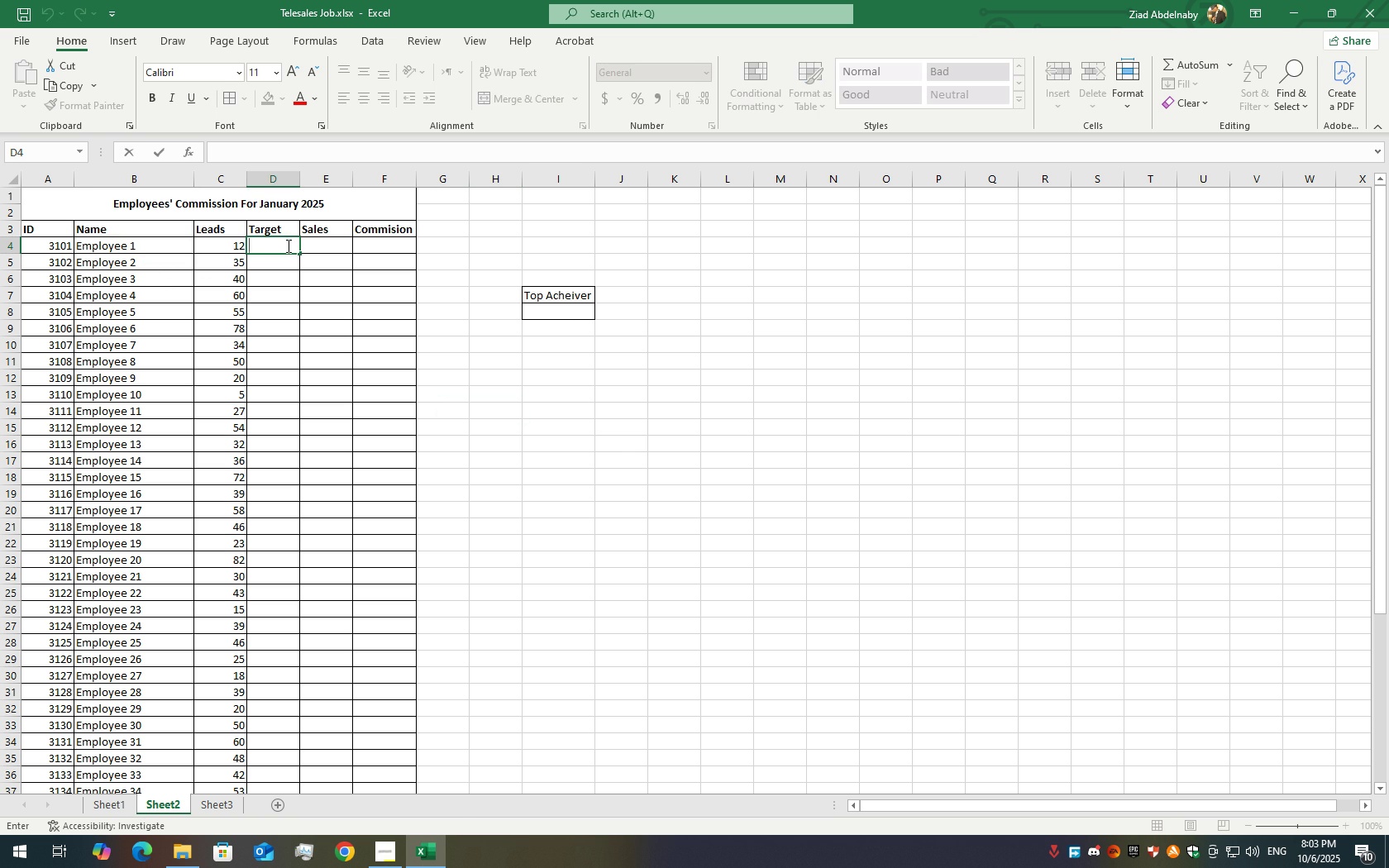 
type(])
key(Backspace)
type(=if)
 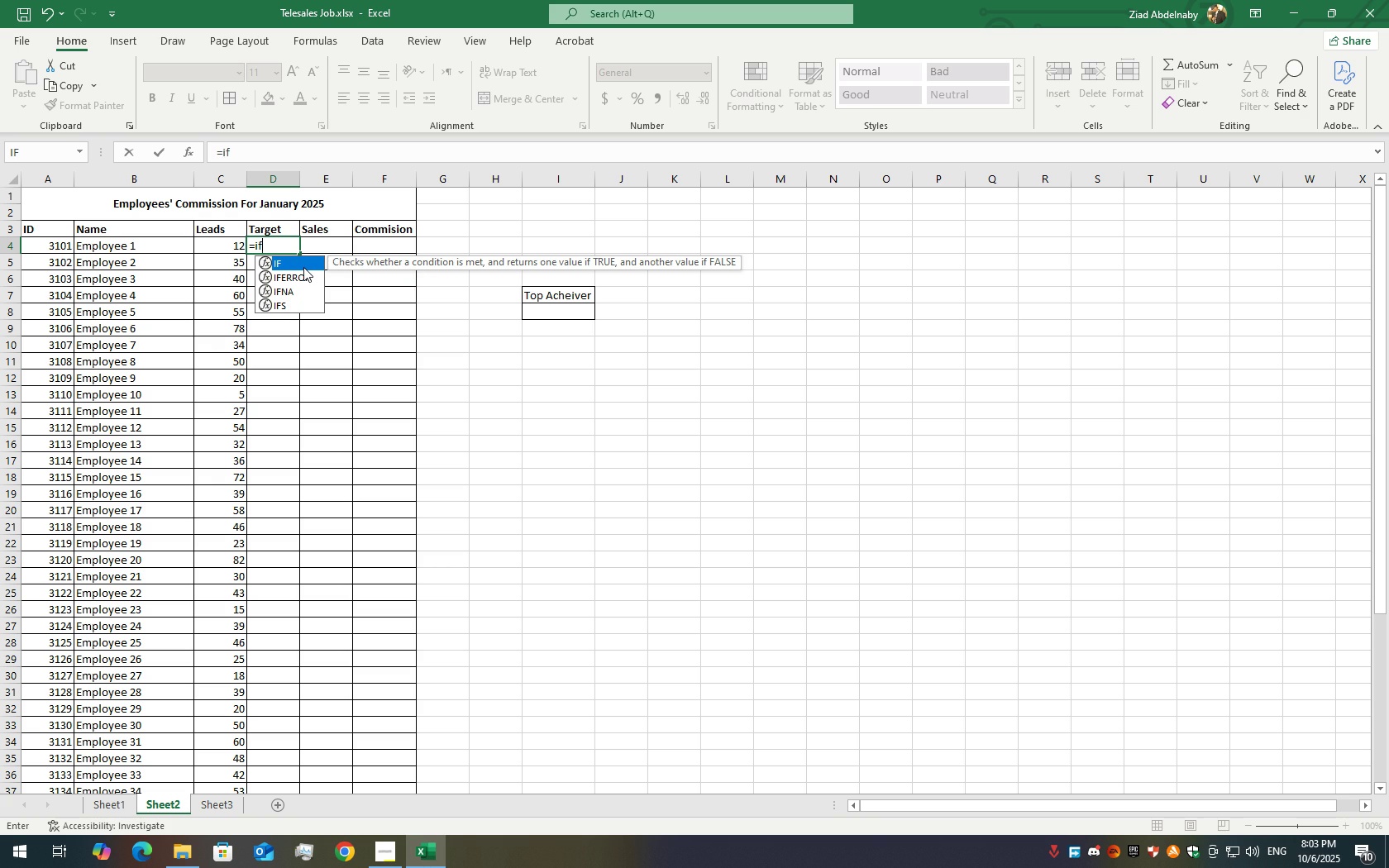 
double_click([303, 267])
 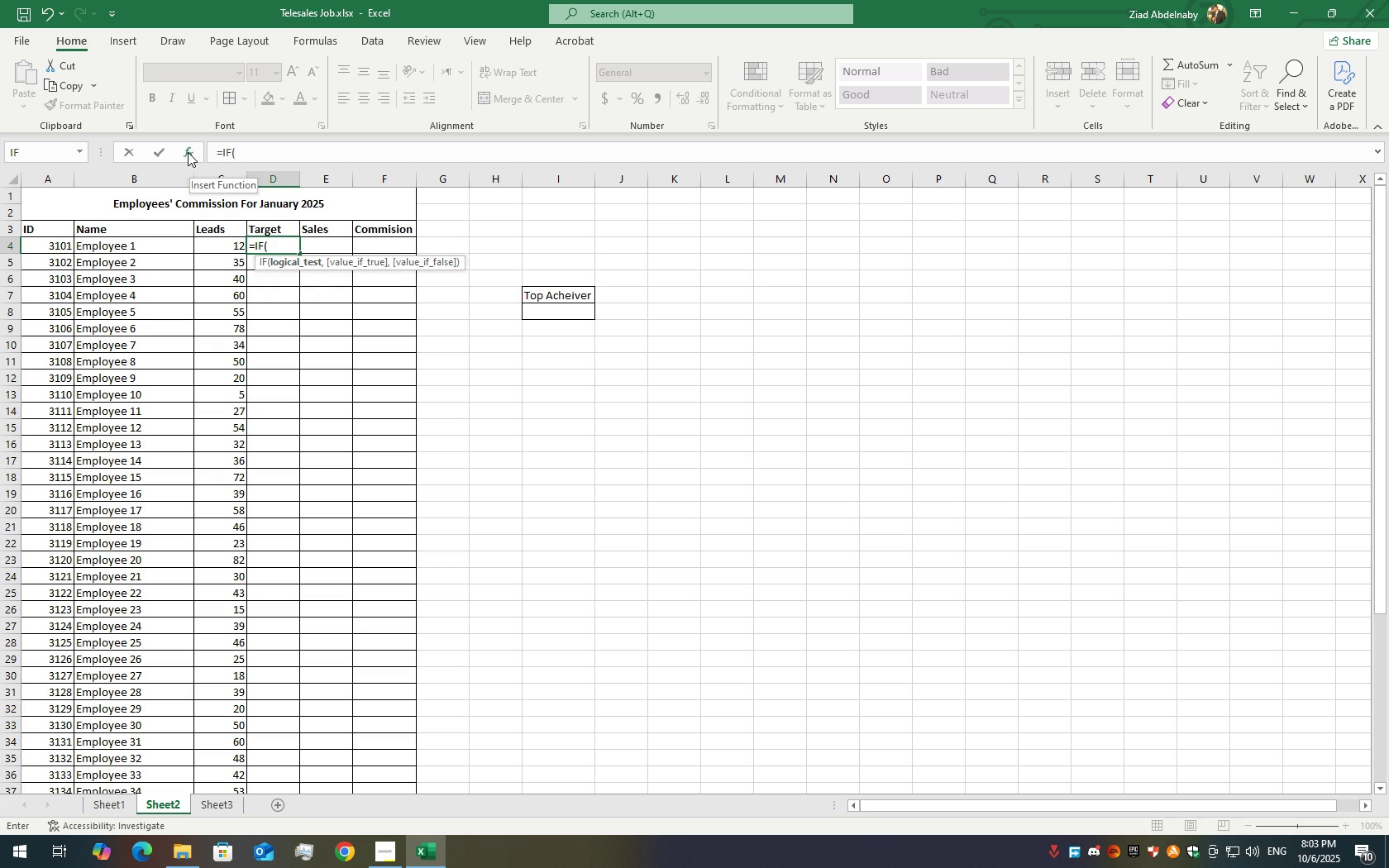 
left_click([188, 152])
 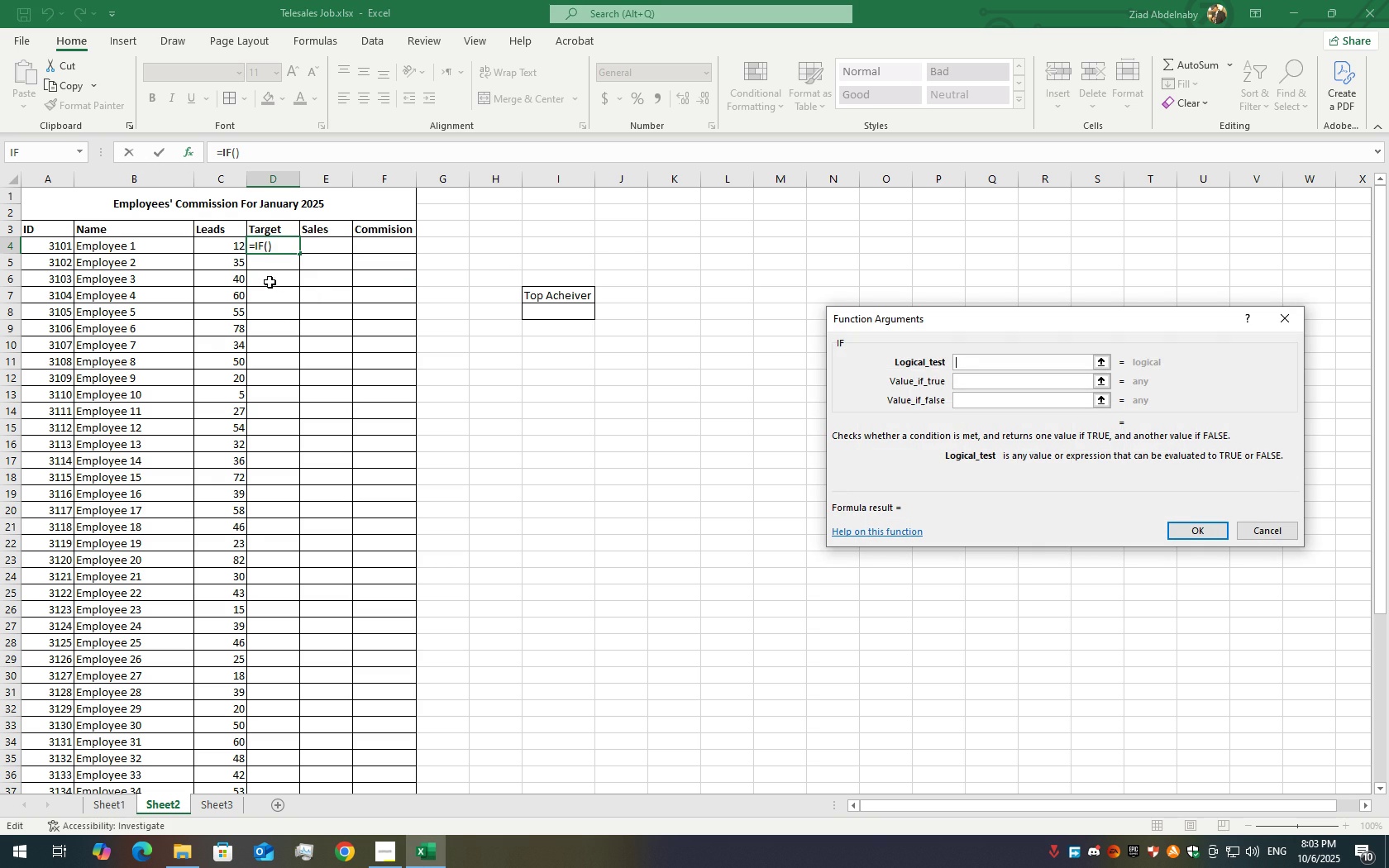 
wait(5.93)
 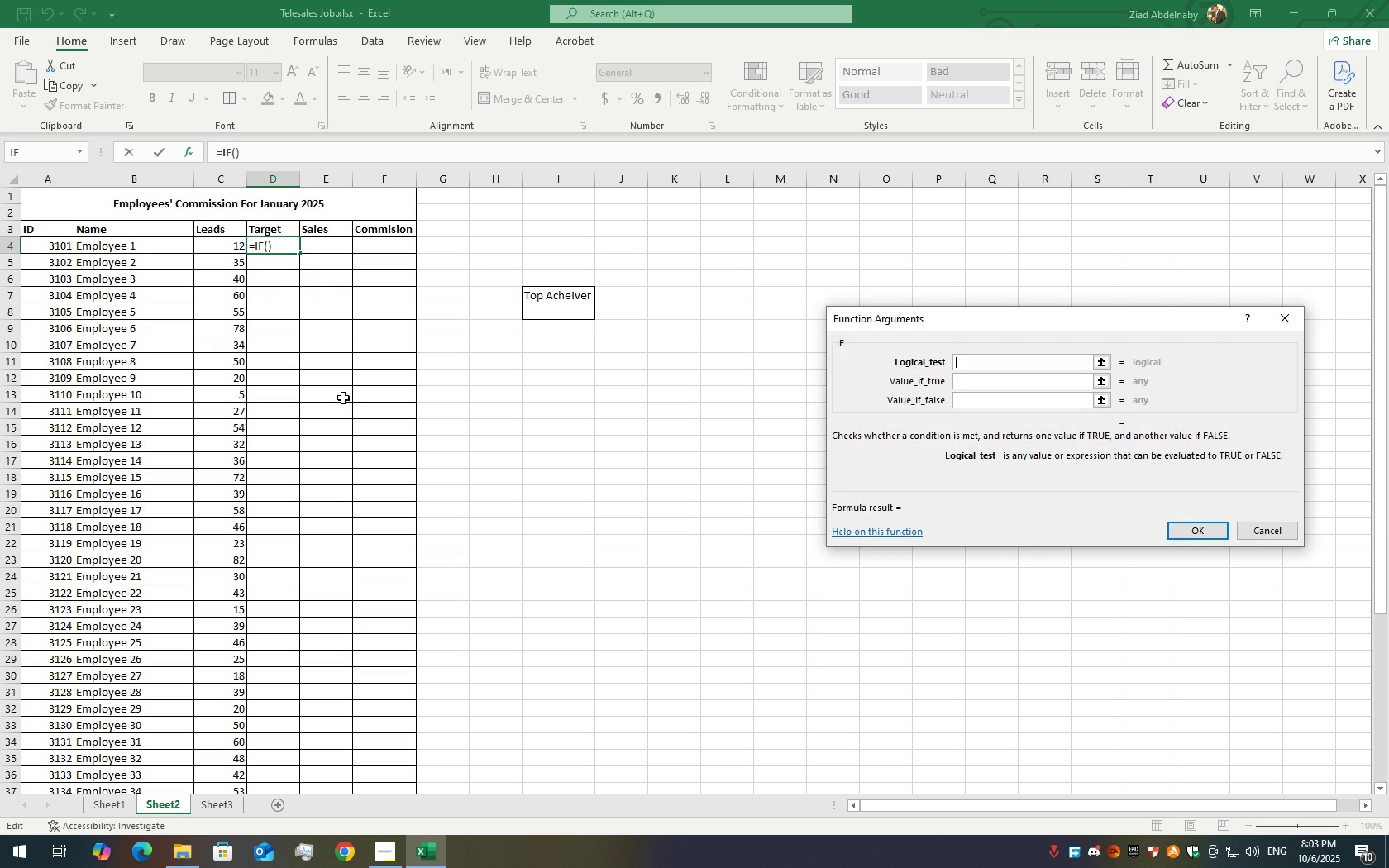 
left_click([231, 250])